 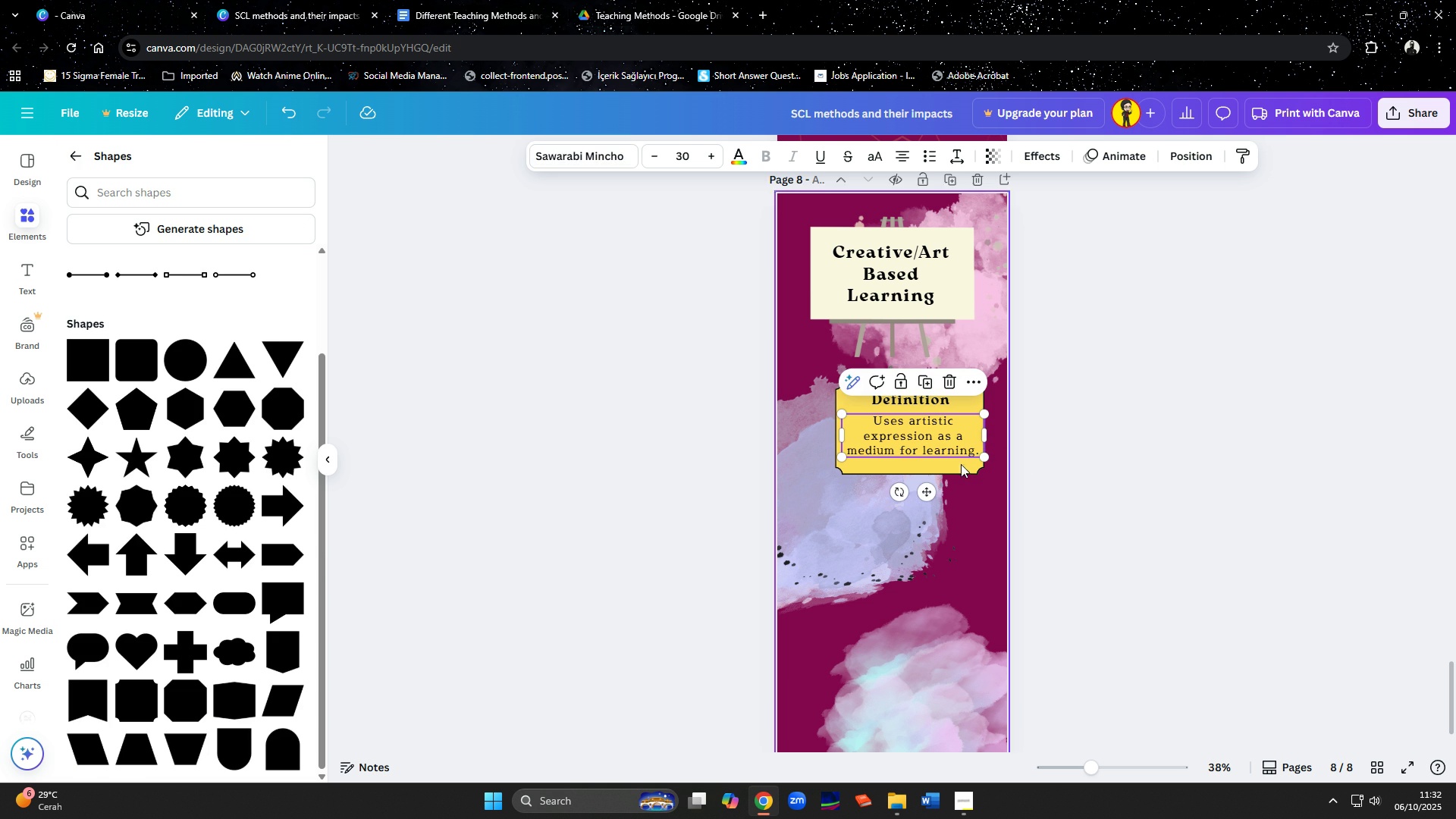 
left_click([894, 445])
 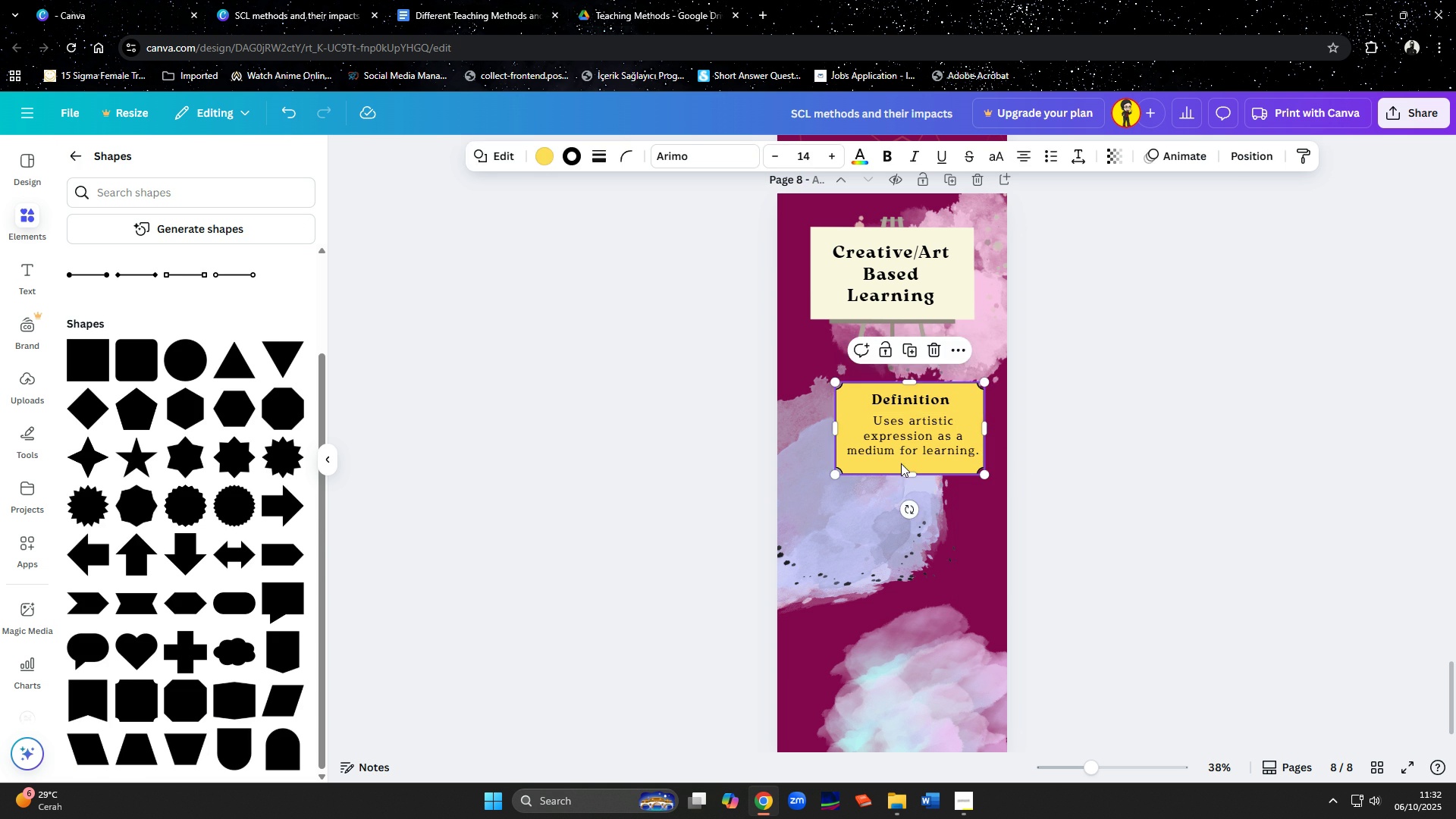 
left_click([901, 463])
 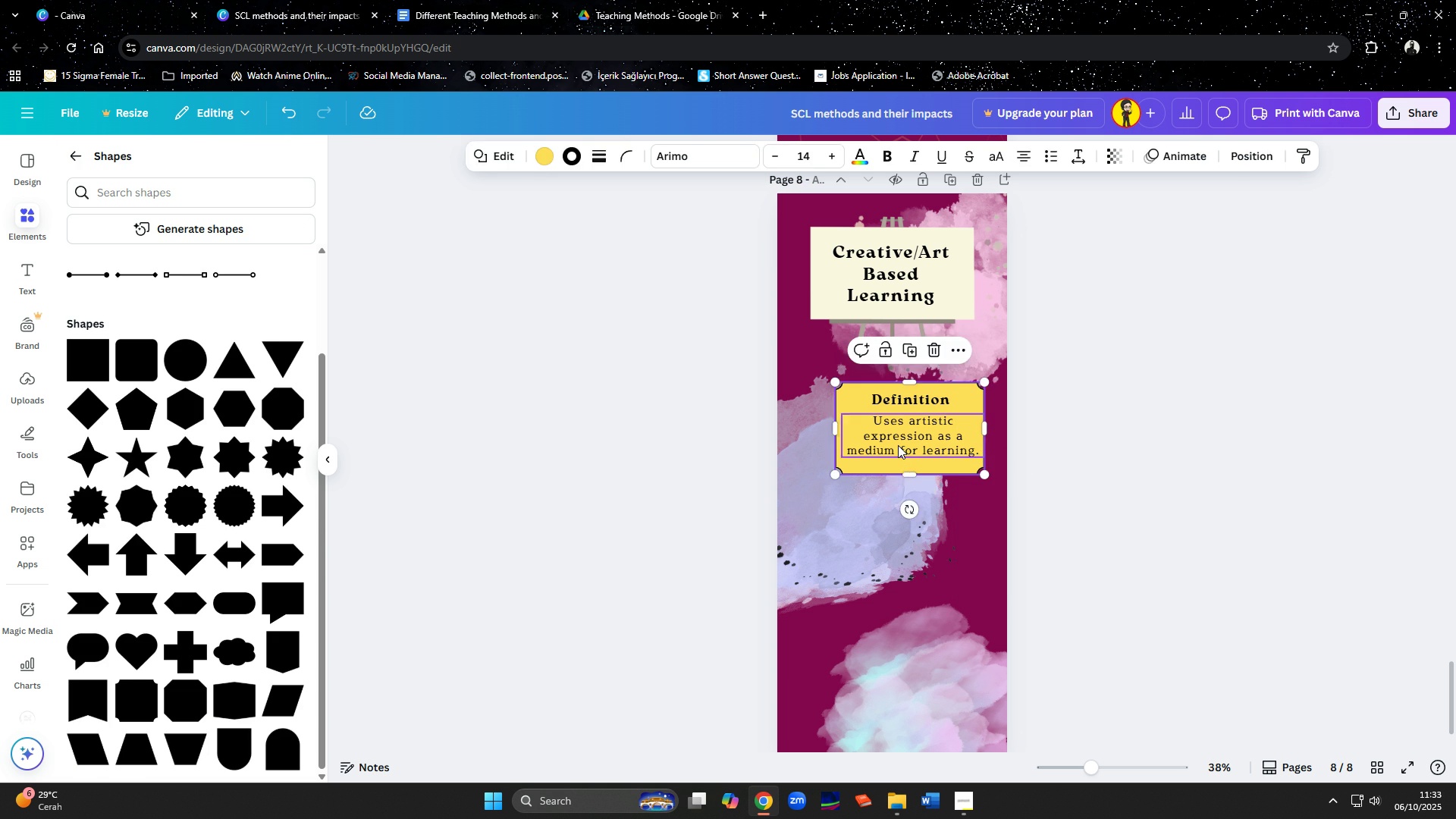 
left_click([898, 445])
 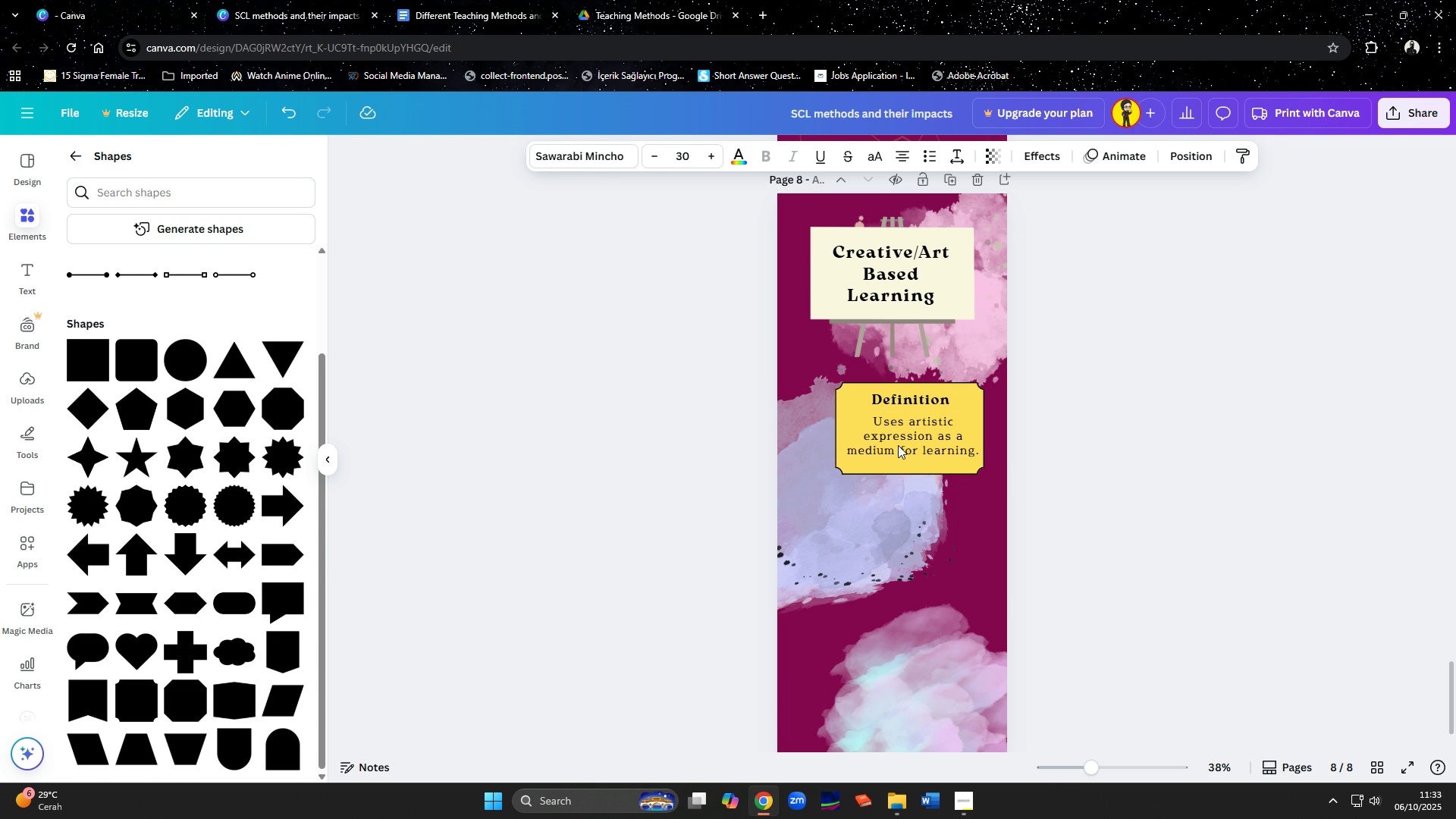 
key(ArrowDown)
 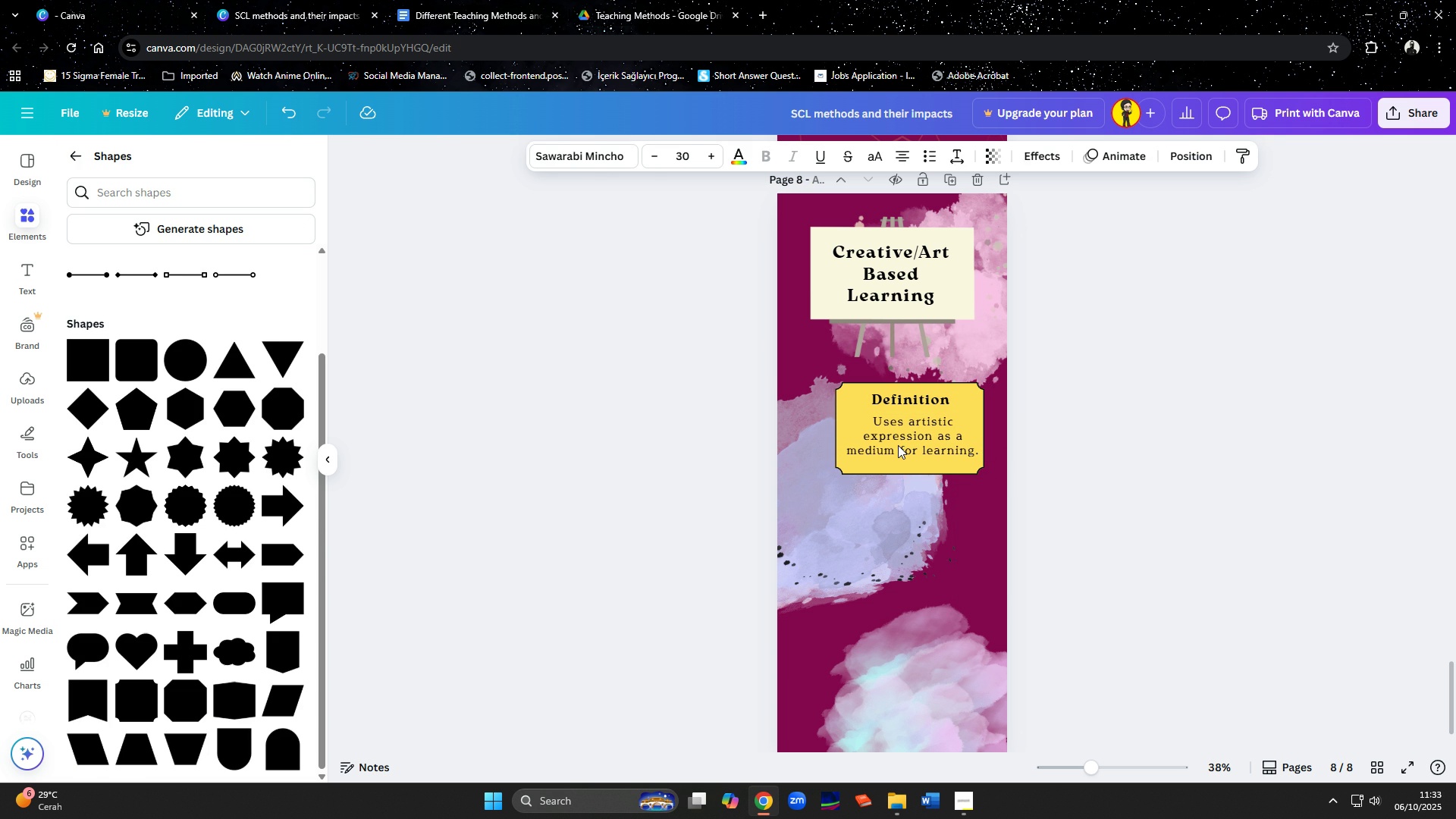 
key(ArrowLeft)
 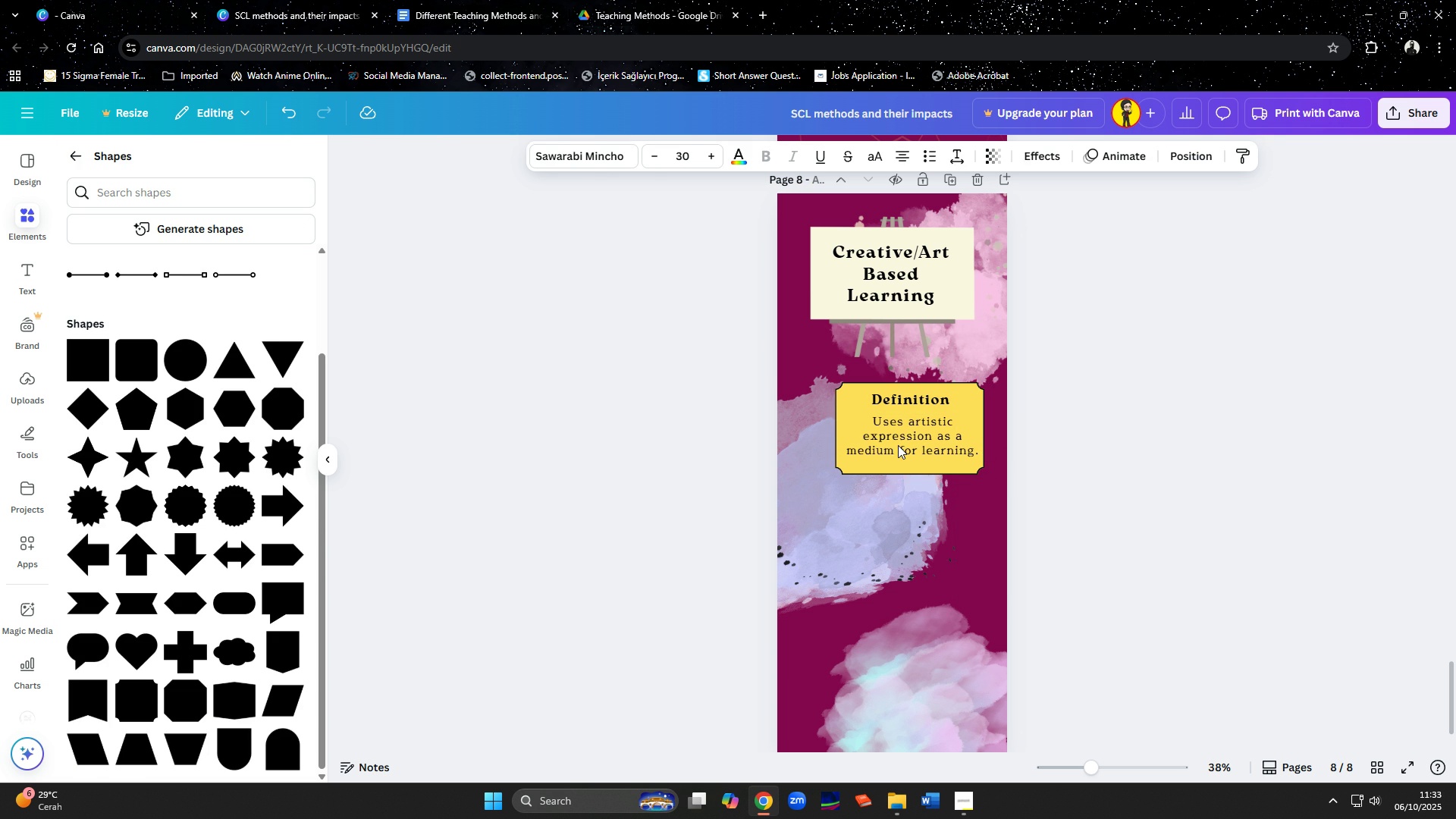 
key(ArrowLeft)
 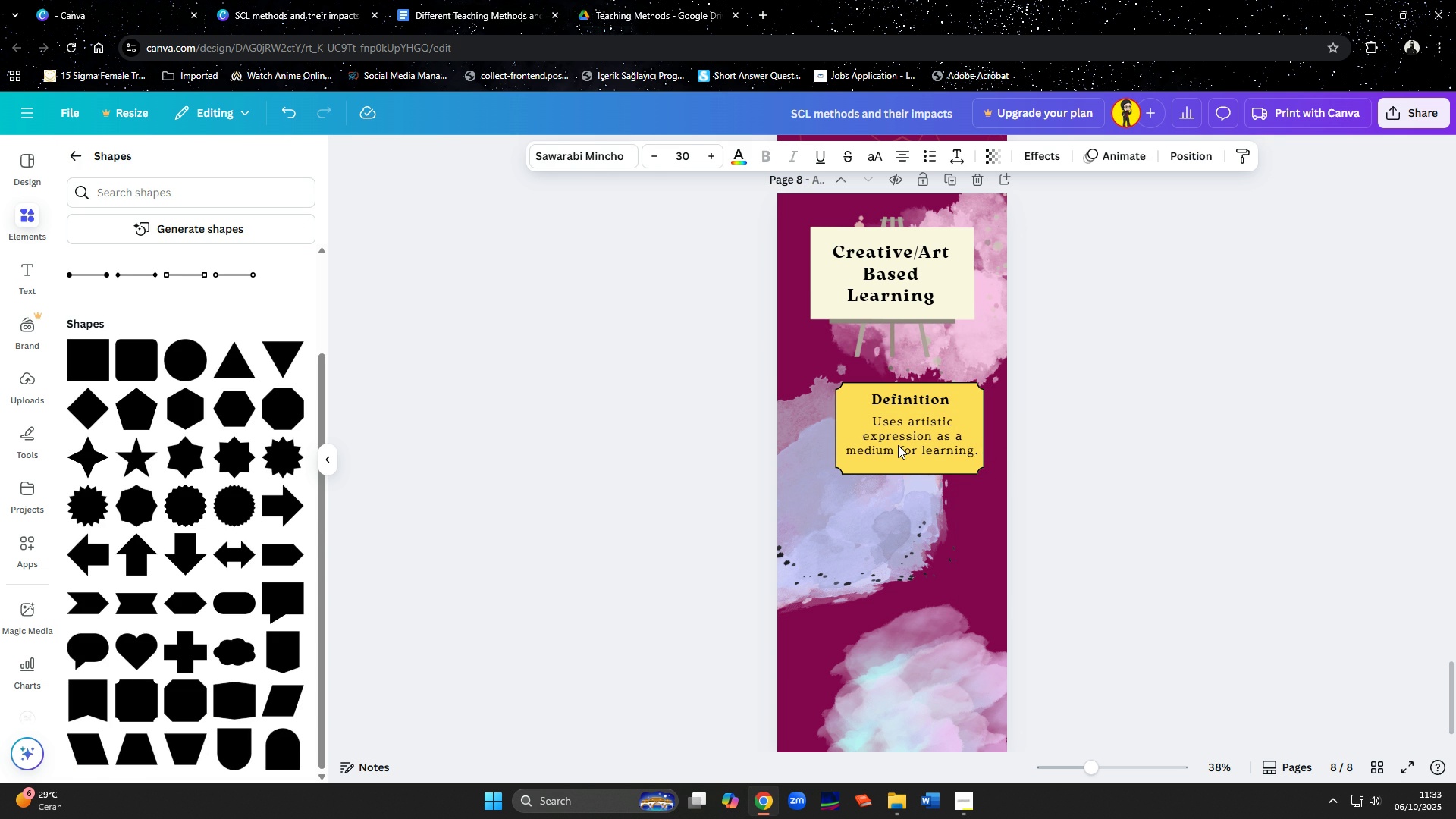 
key(ArrowLeft)
 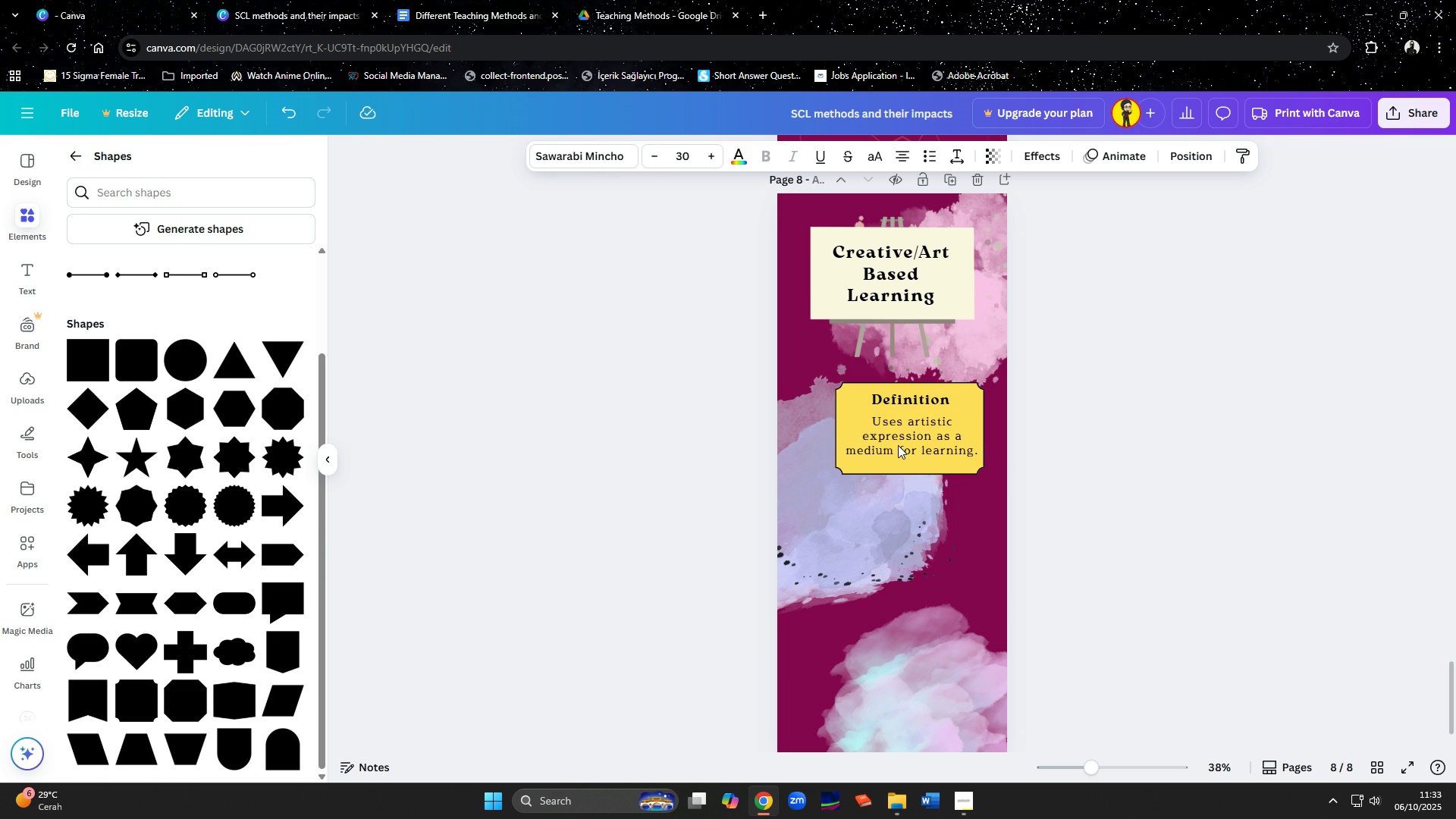 
key(ArrowLeft)
 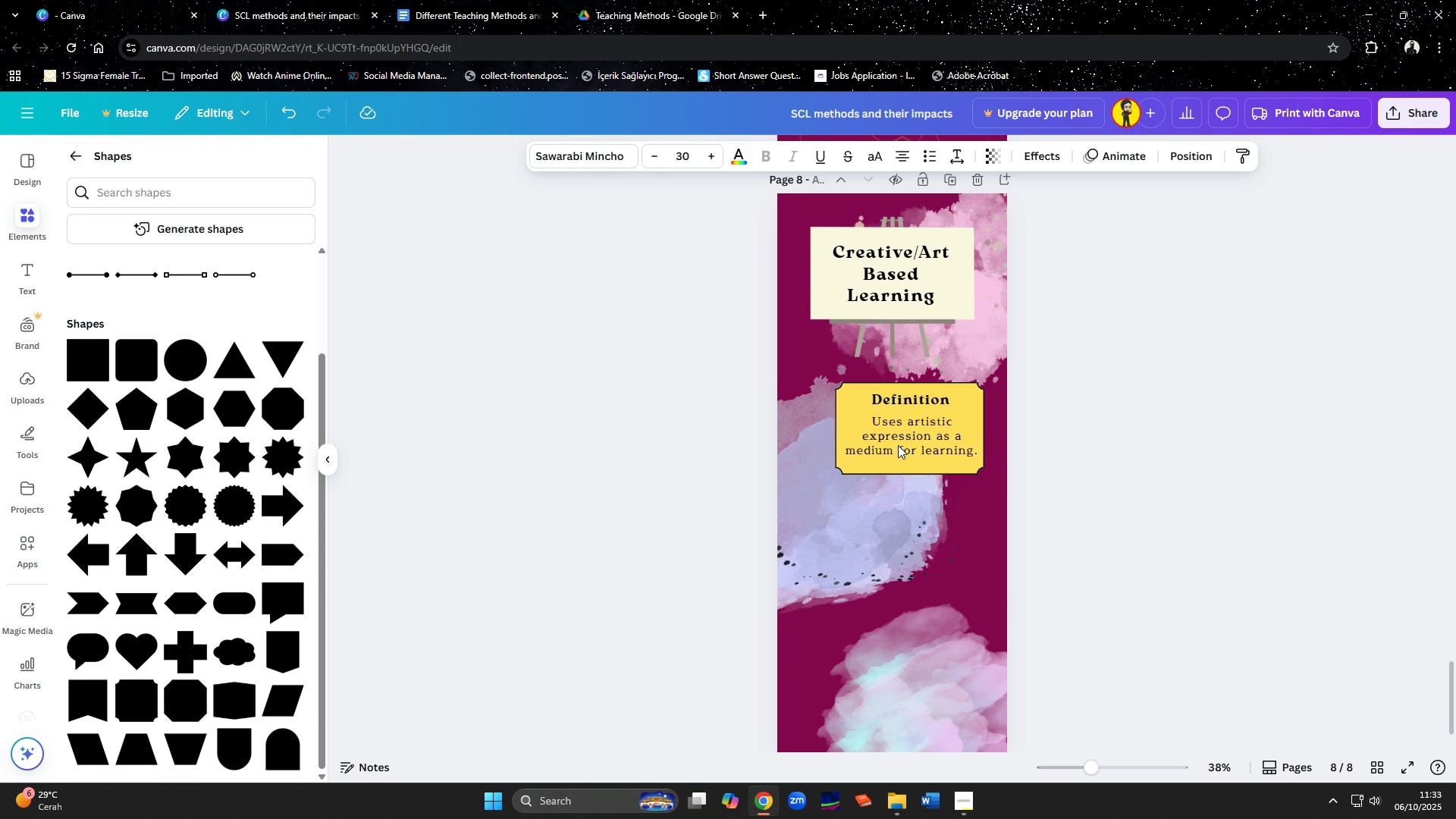 
key(ArrowLeft)
 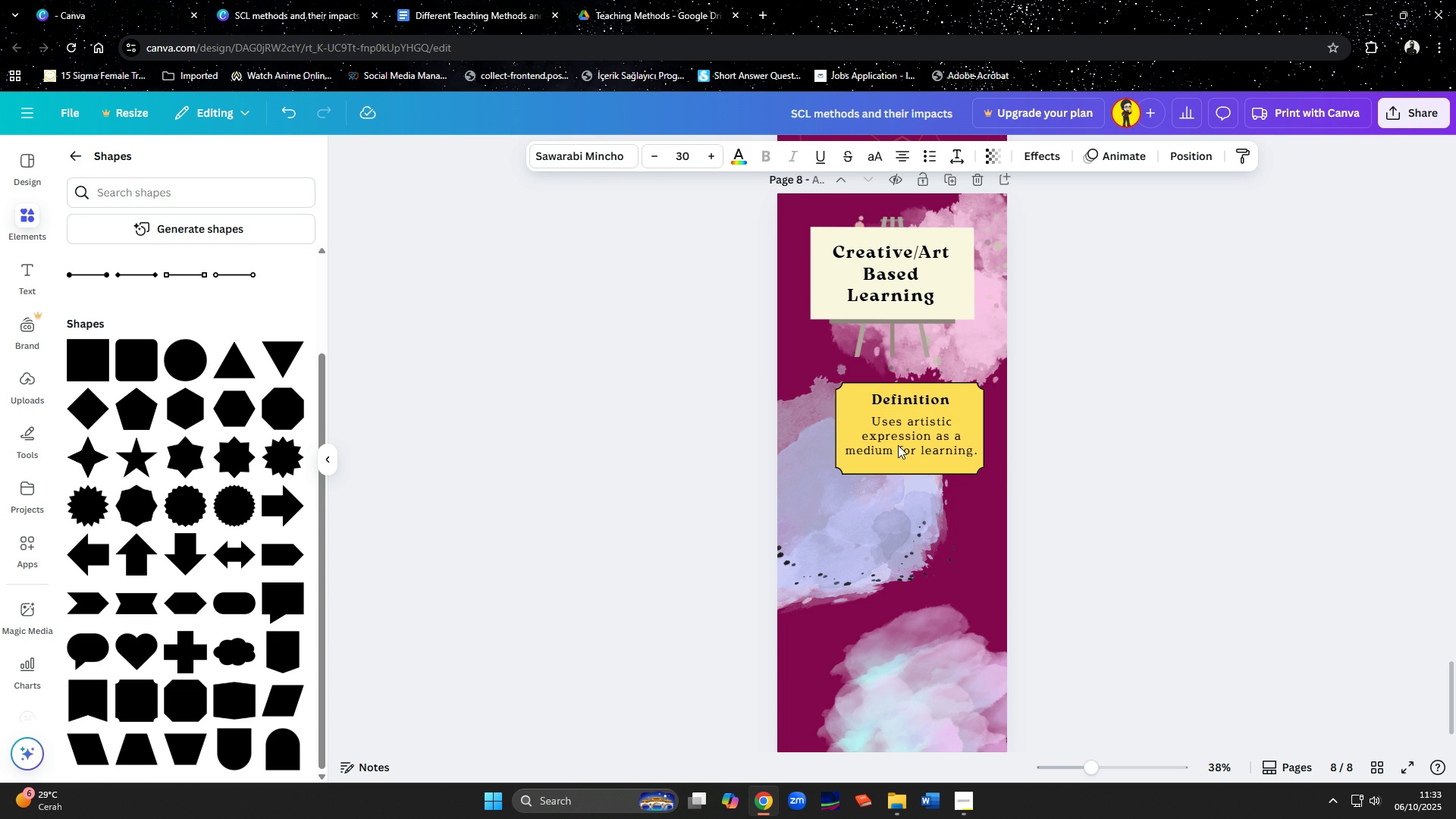 
key(ArrowLeft)
 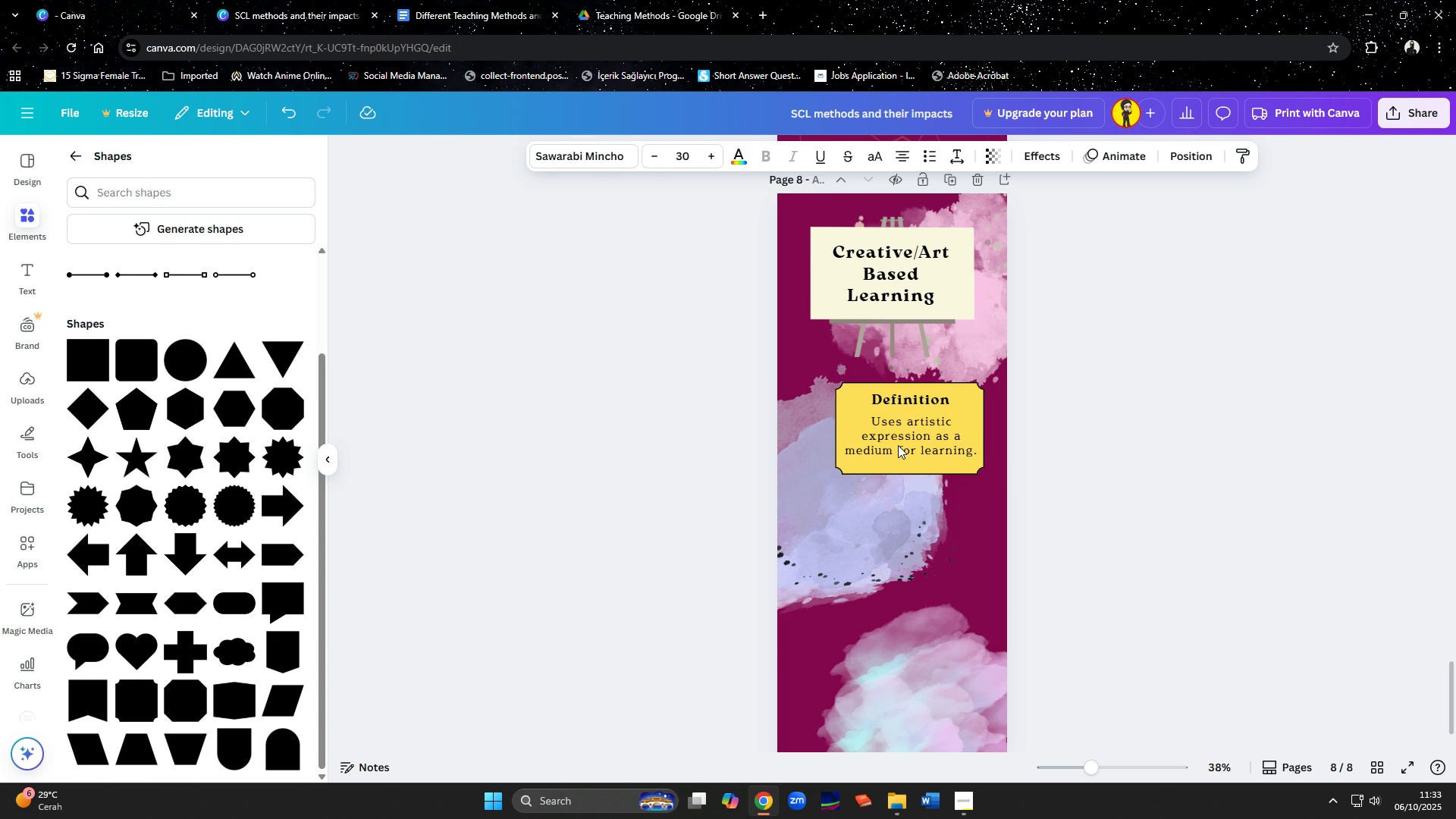 
key(ArrowLeft)
 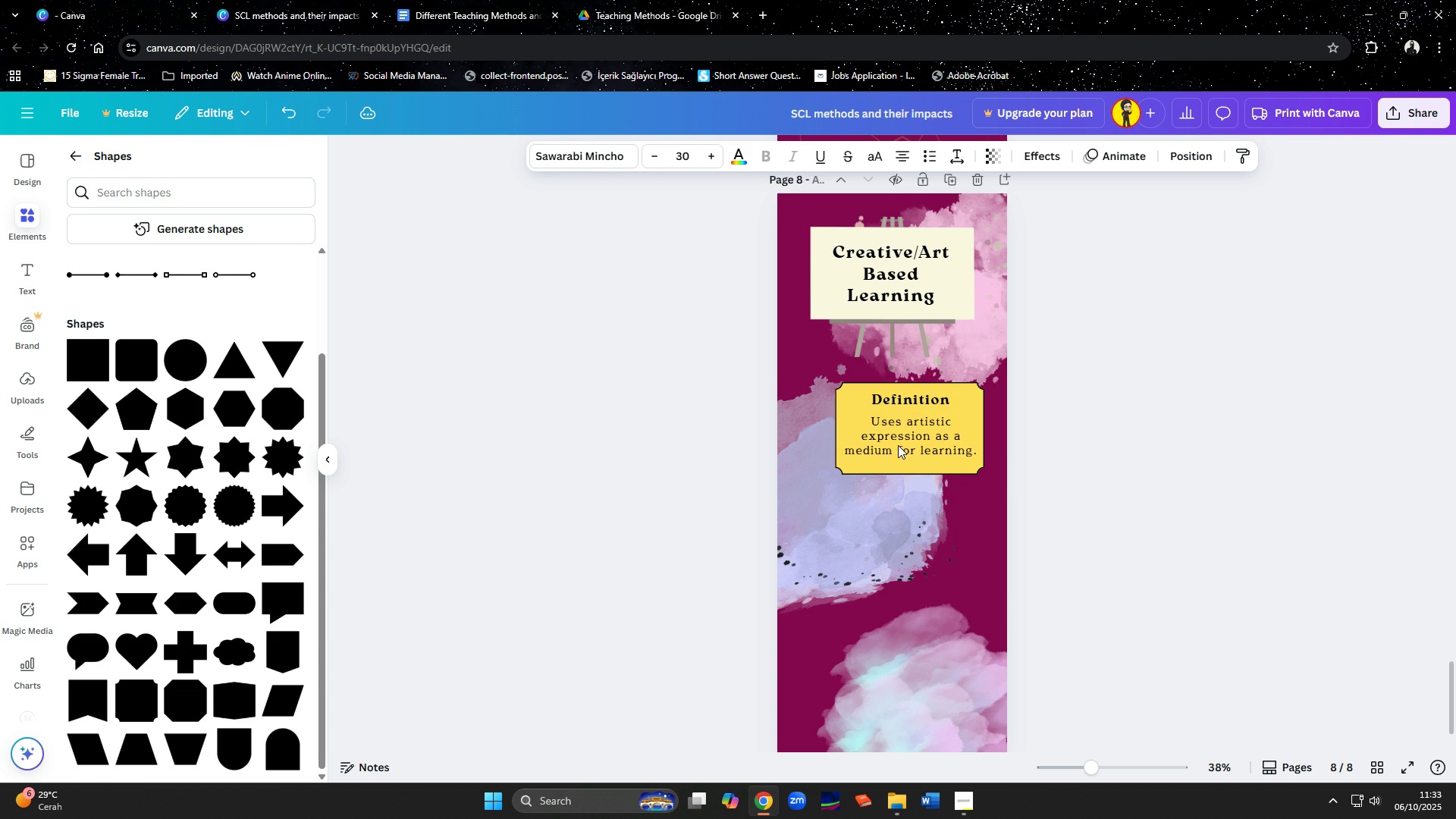 
key(ArrowLeft)
 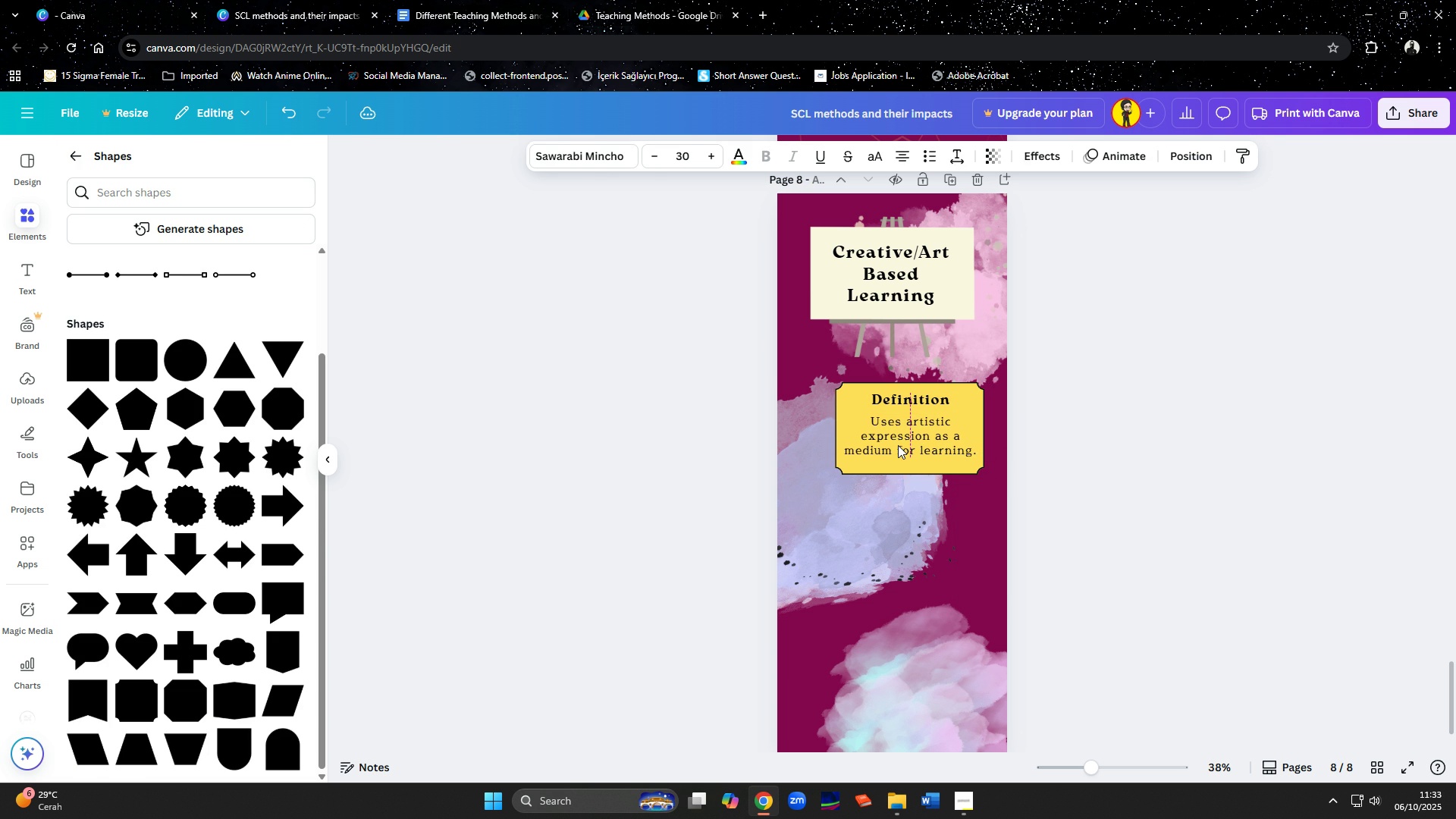 
key(ArrowLeft)
 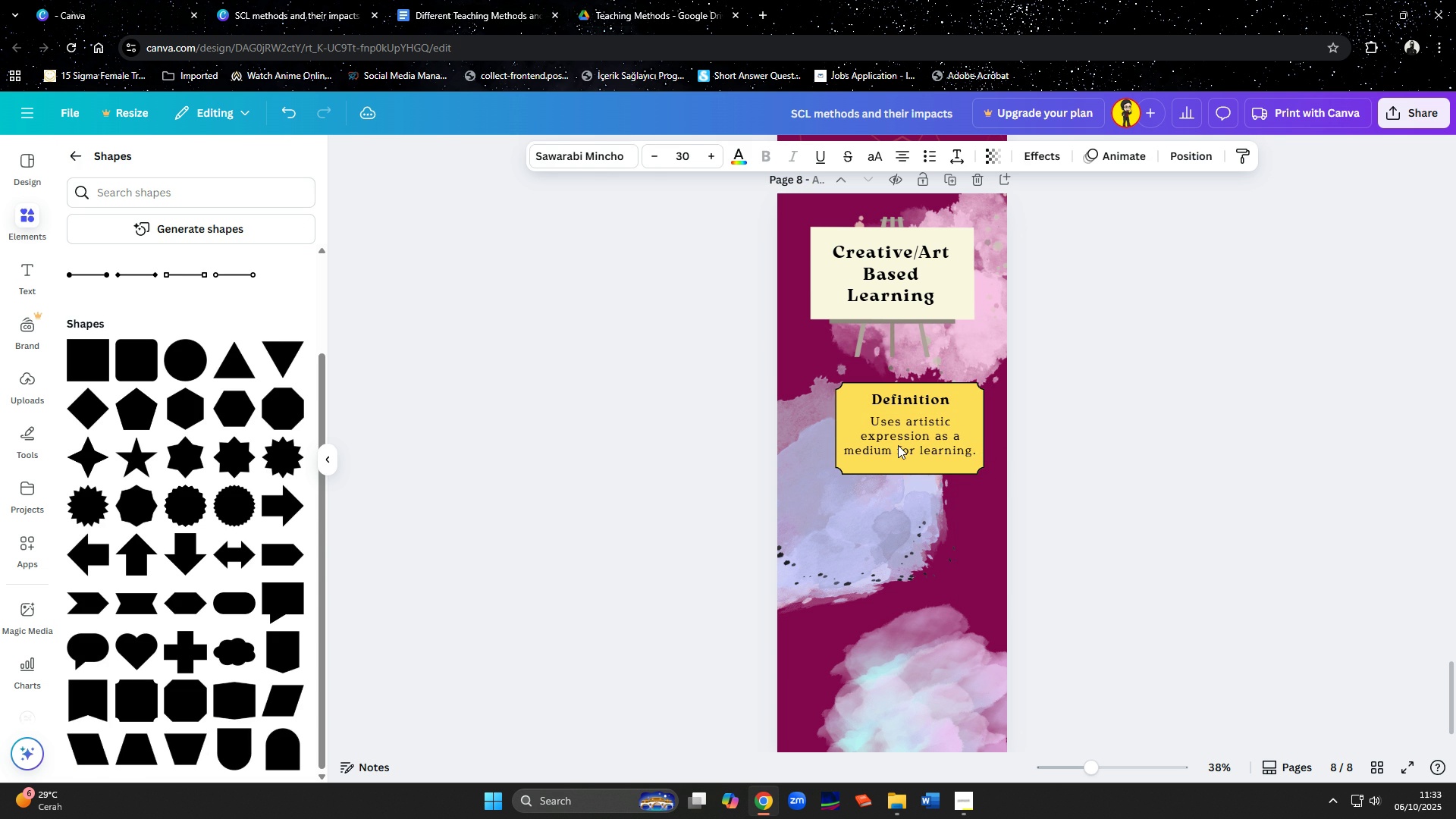 
key(ArrowLeft)
 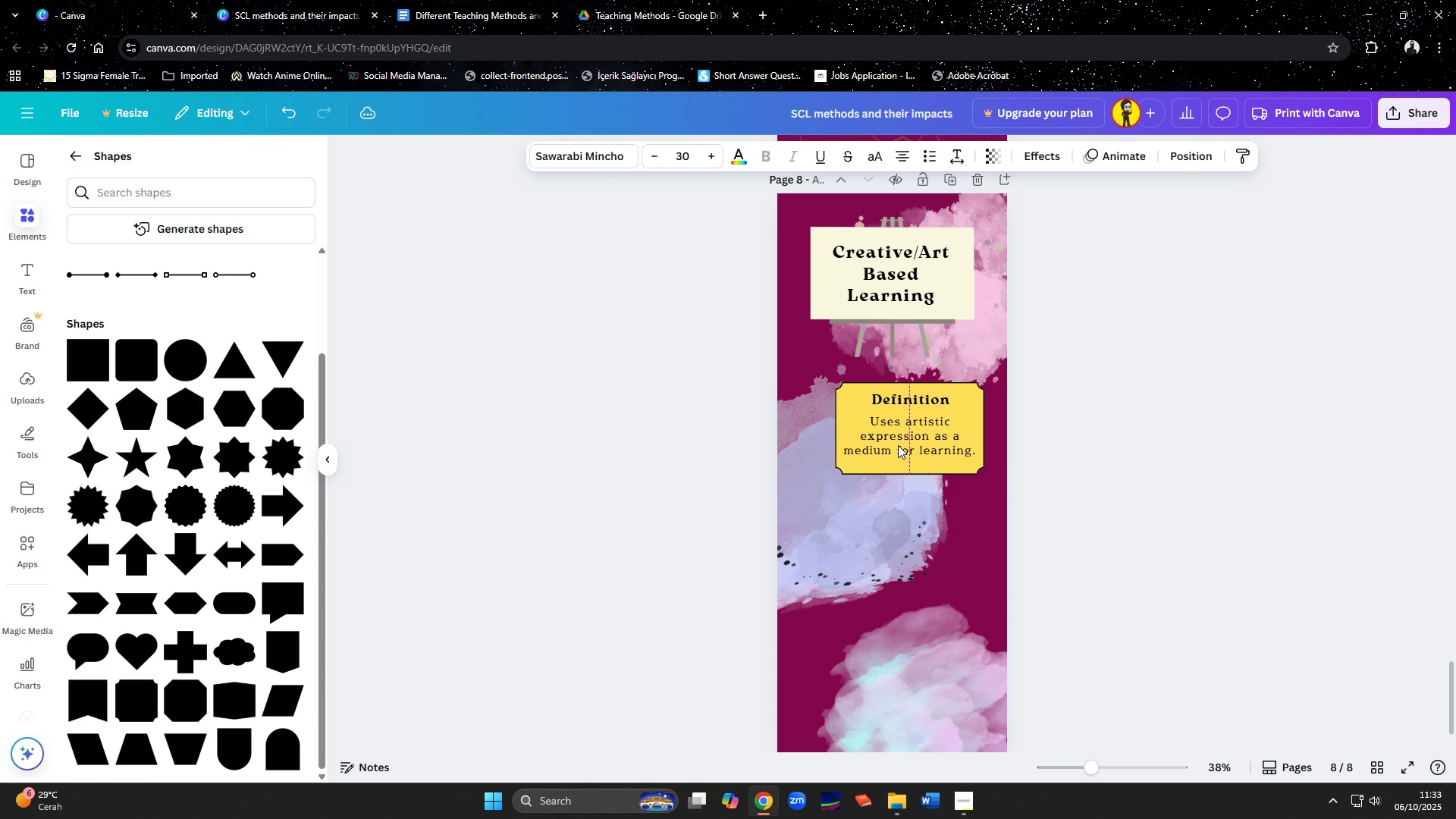 
key(ArrowLeft)
 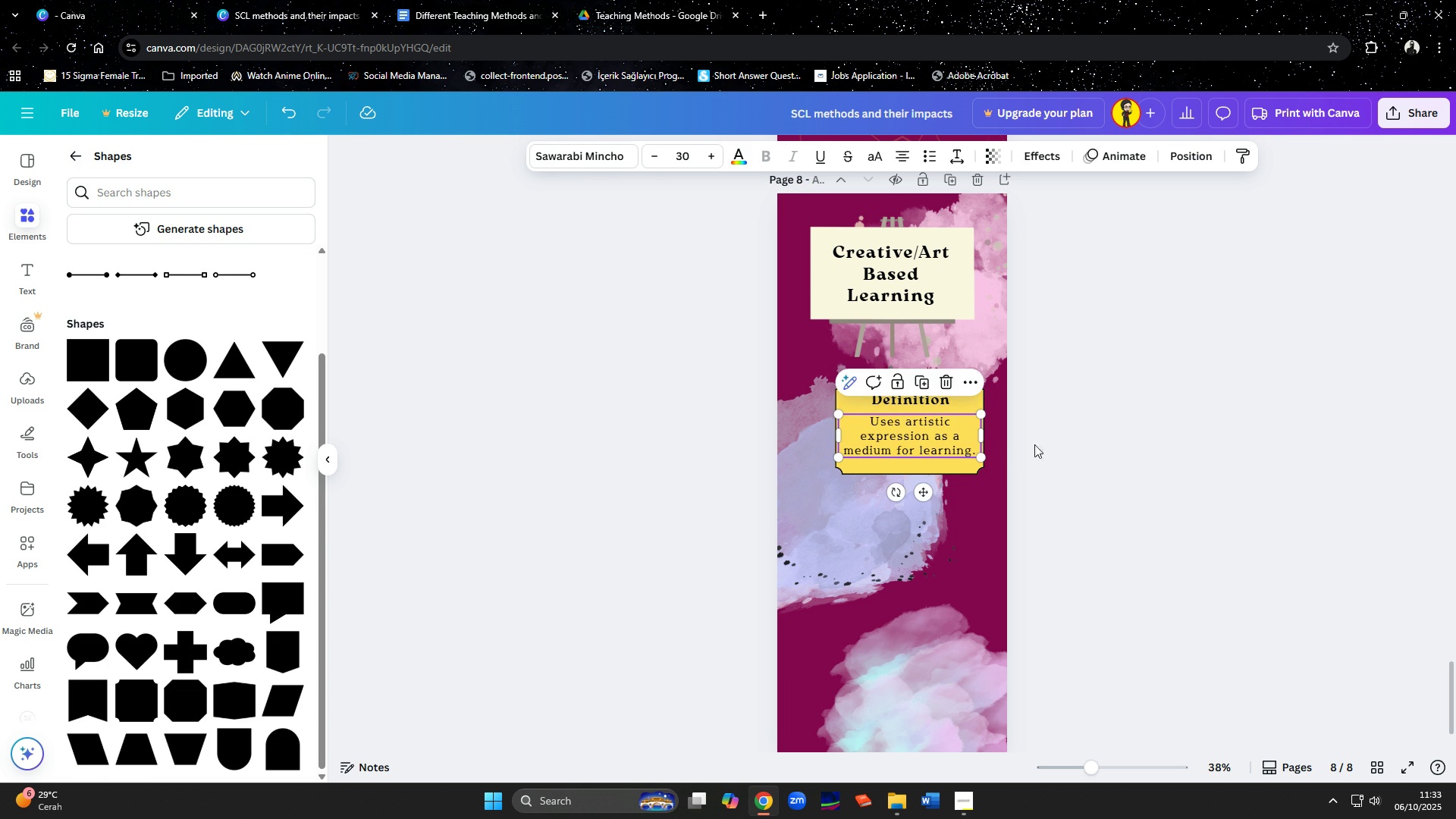 
left_click([1056, 444])
 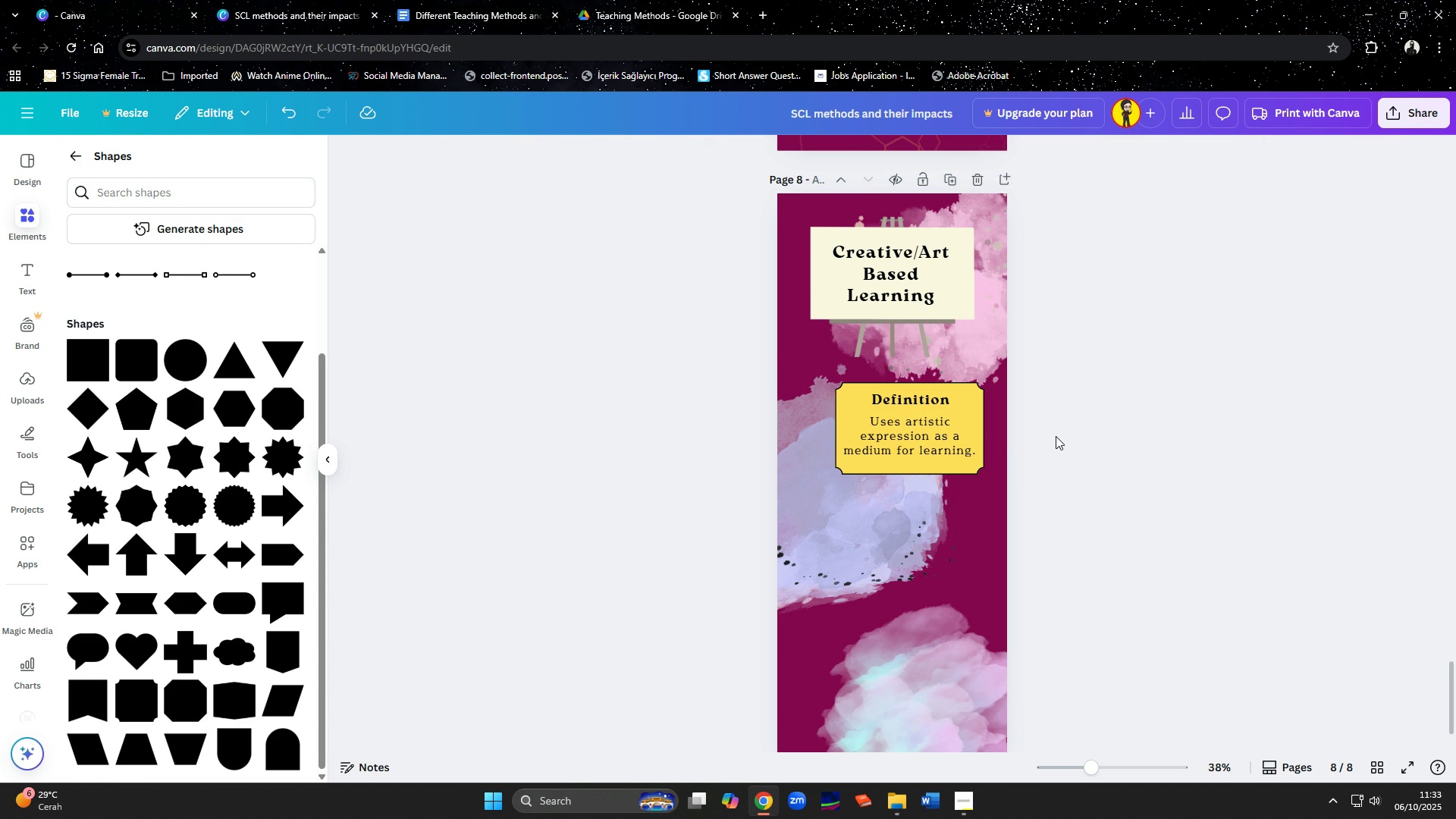 
scroll: coordinate [1055, 437], scroll_direction: down, amount: 1.0
 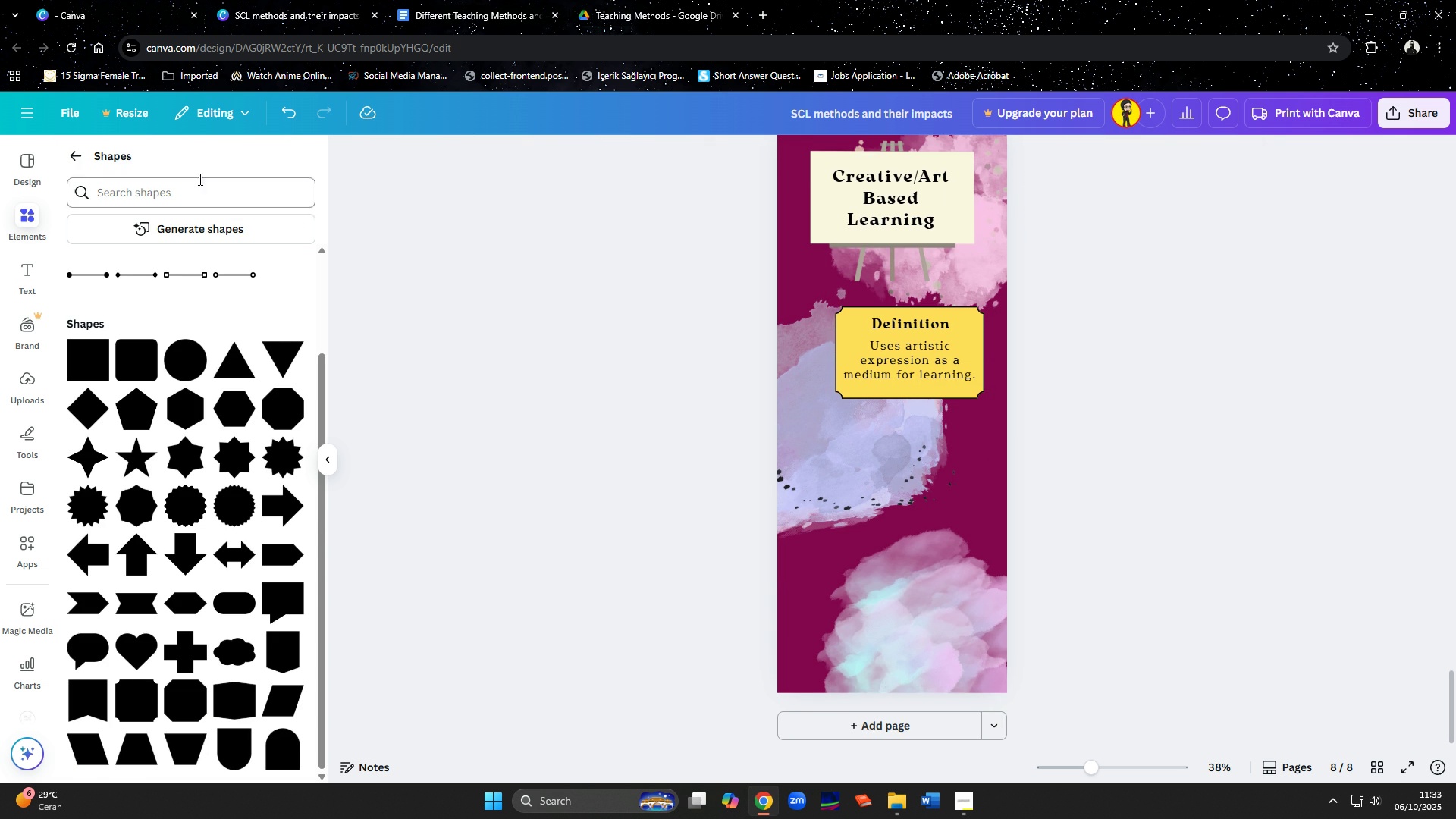 
left_click([76, 160])
 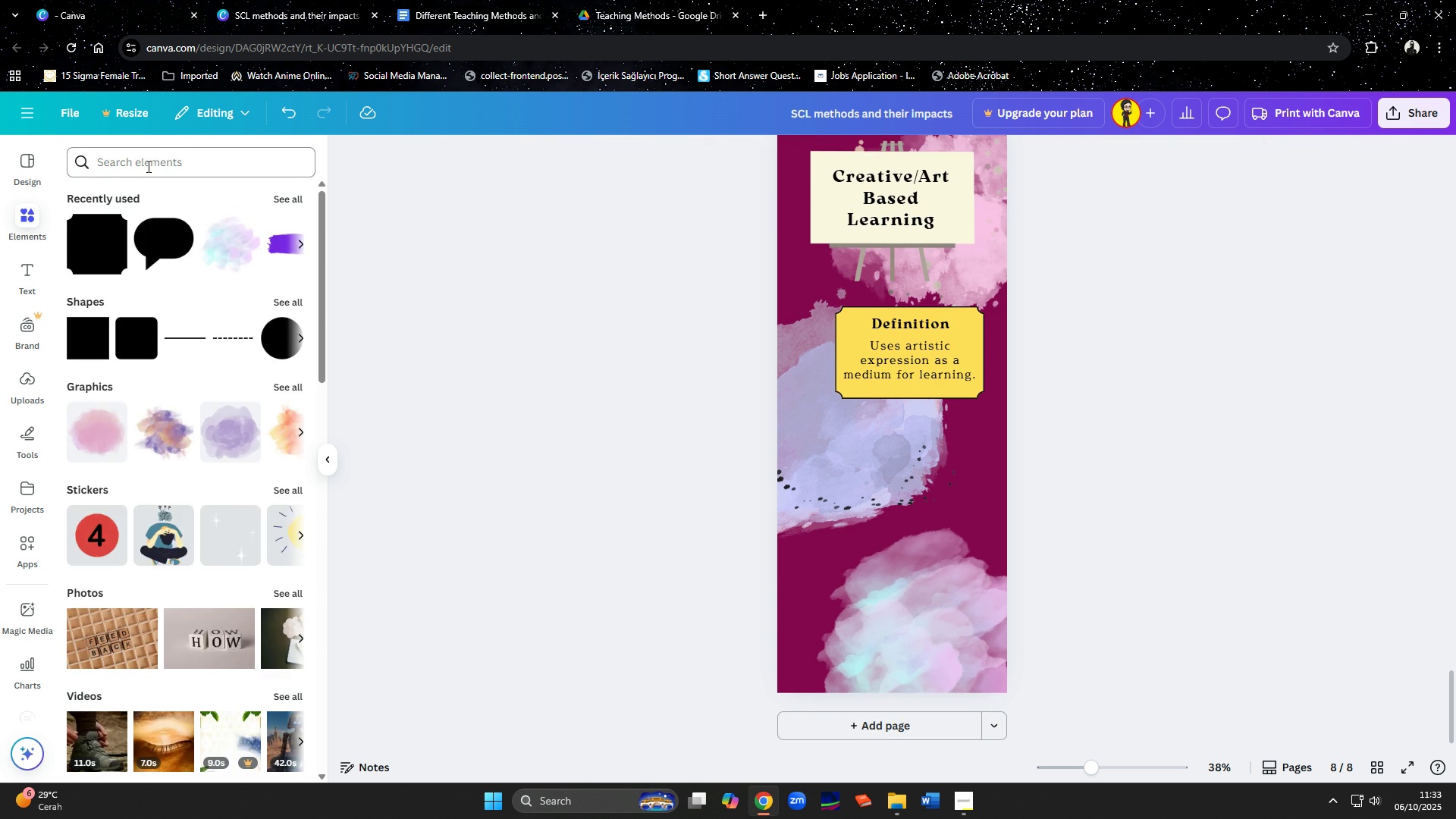 
left_click([147, 166])
 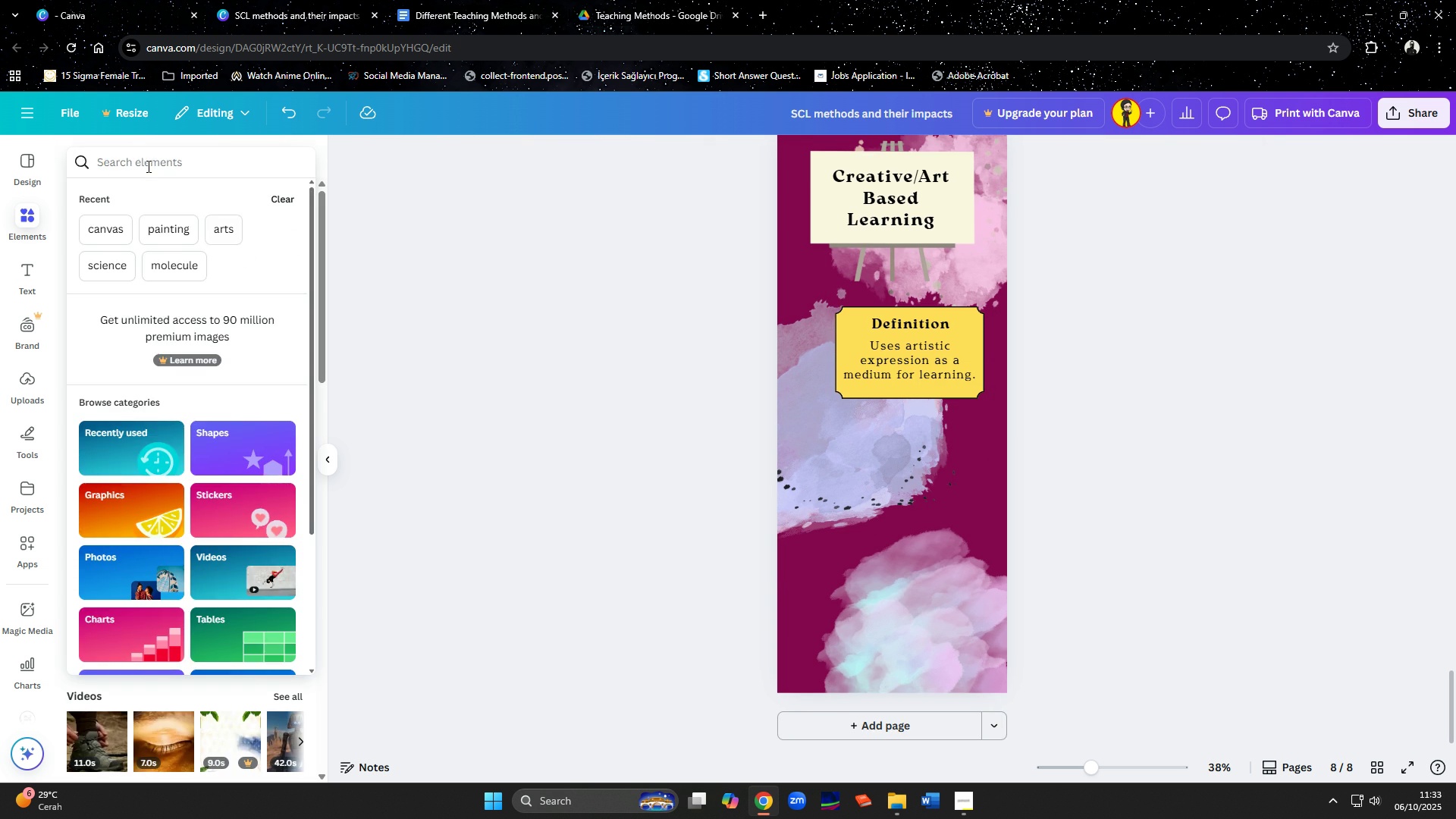 
type(art)
 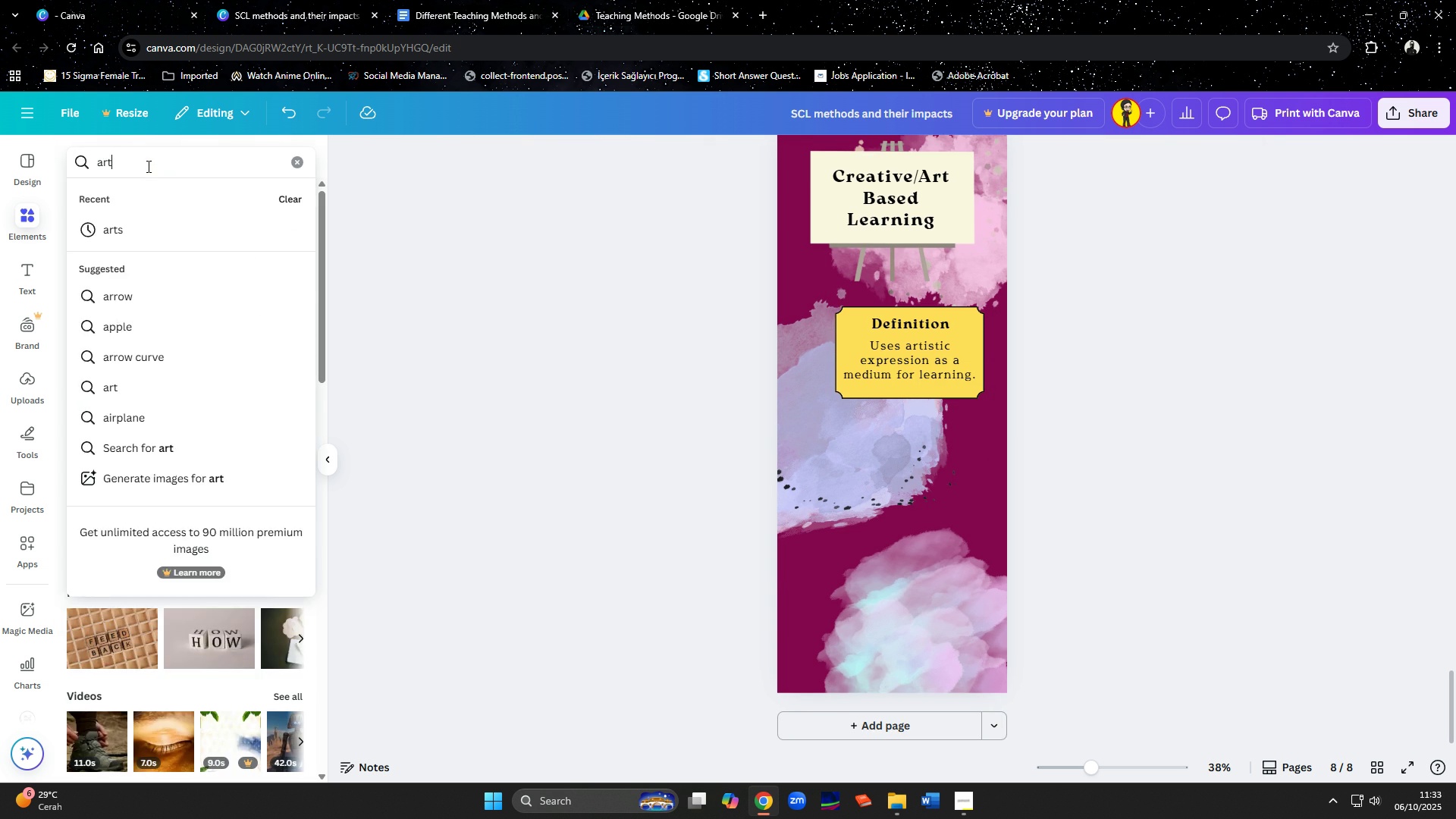 
key(Enter)
 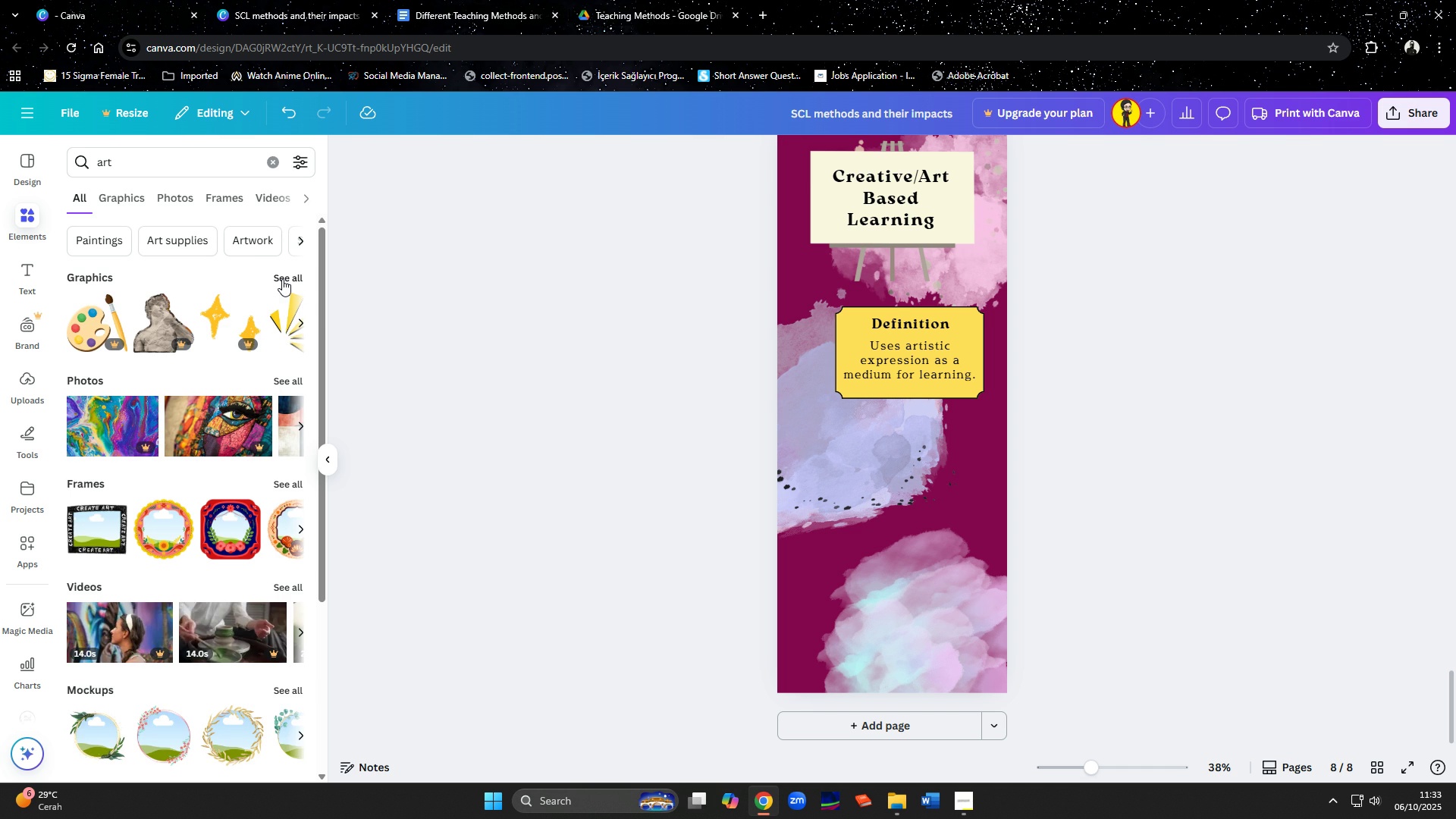 
left_click([282, 279])
 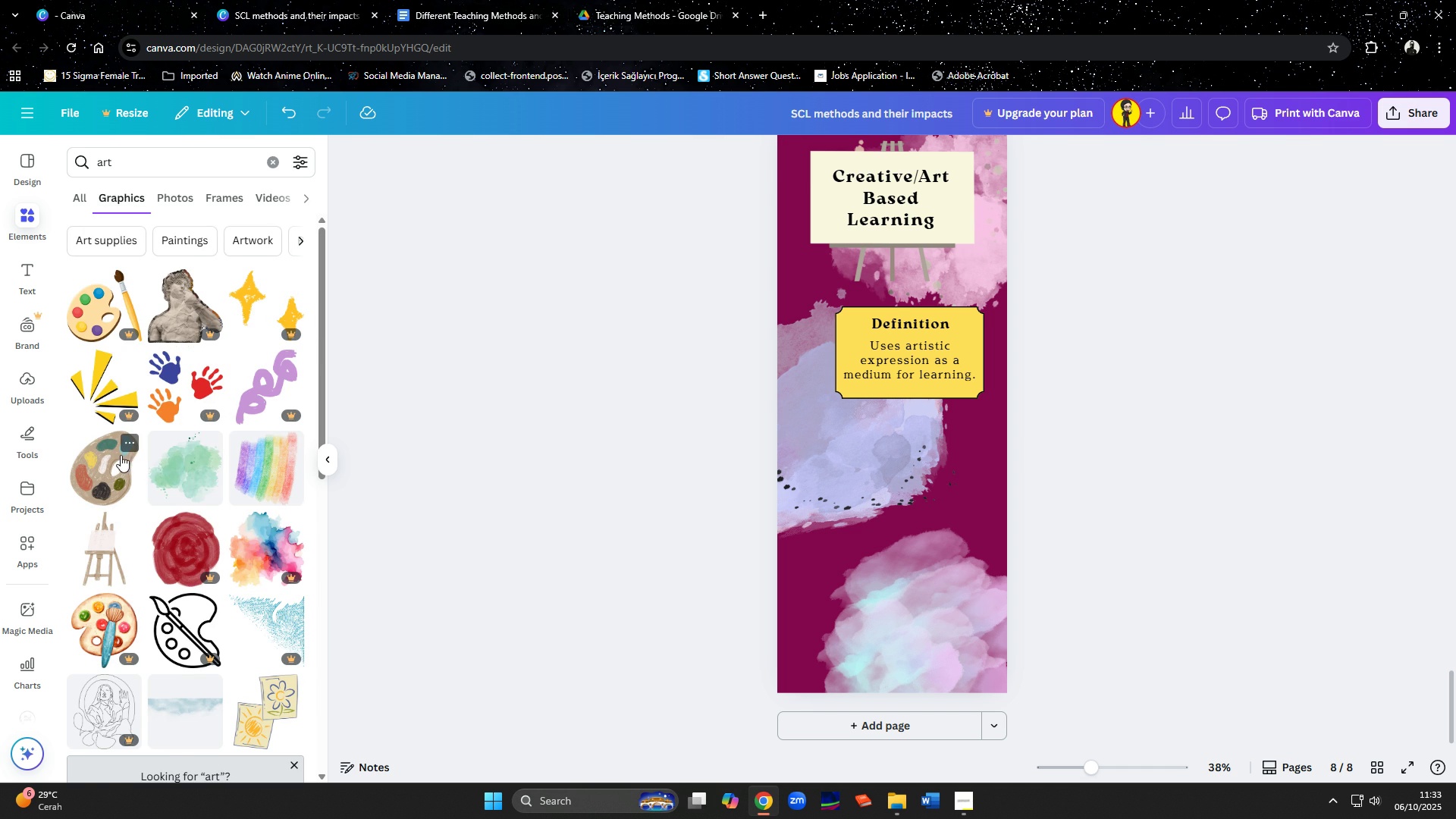 
left_click([105, 477])